 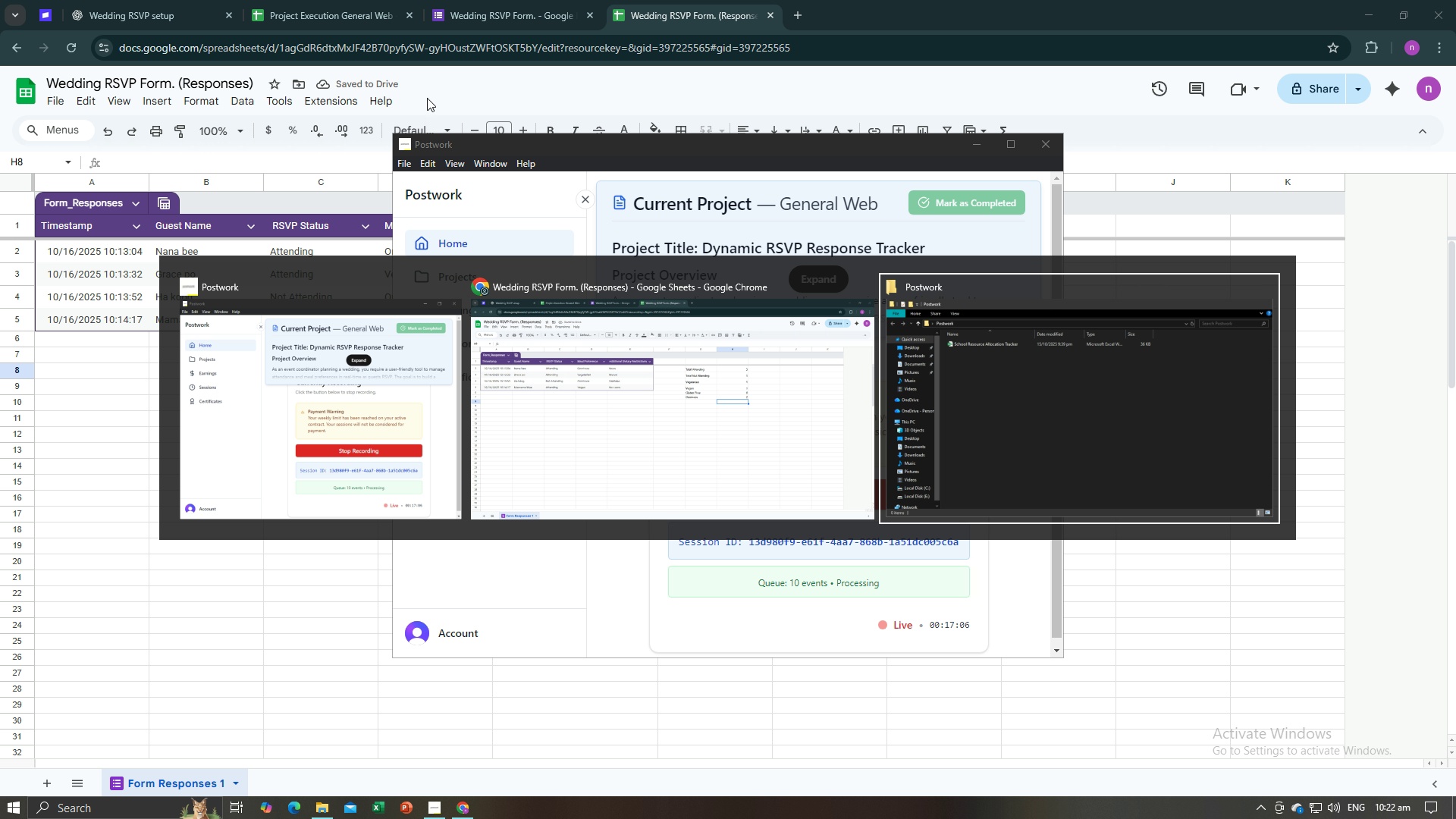 
left_click([174, 0])
 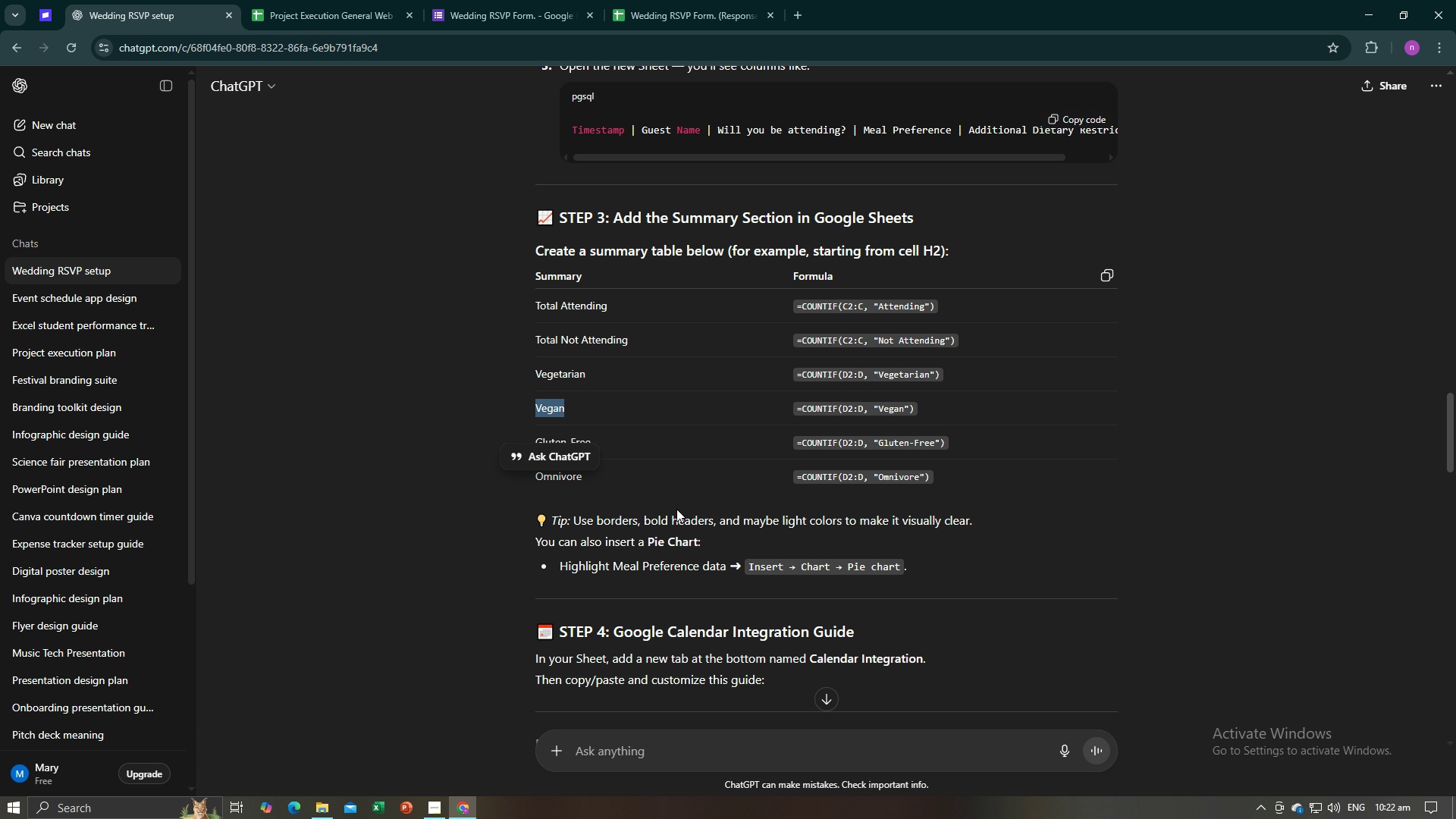 
scroll: coordinate [676, 509], scroll_direction: down, amount: 2.0
 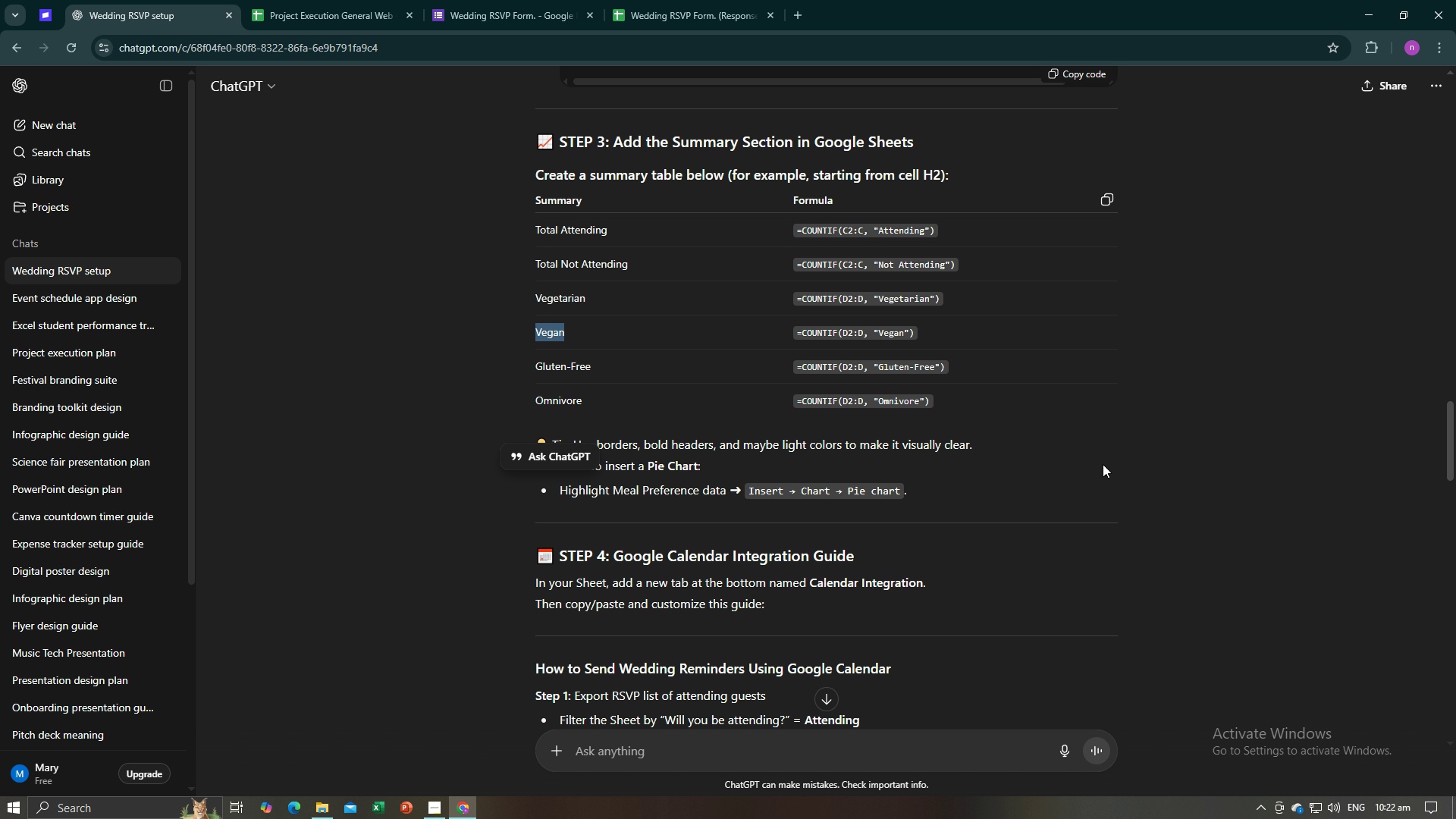 
left_click([1143, 463])
 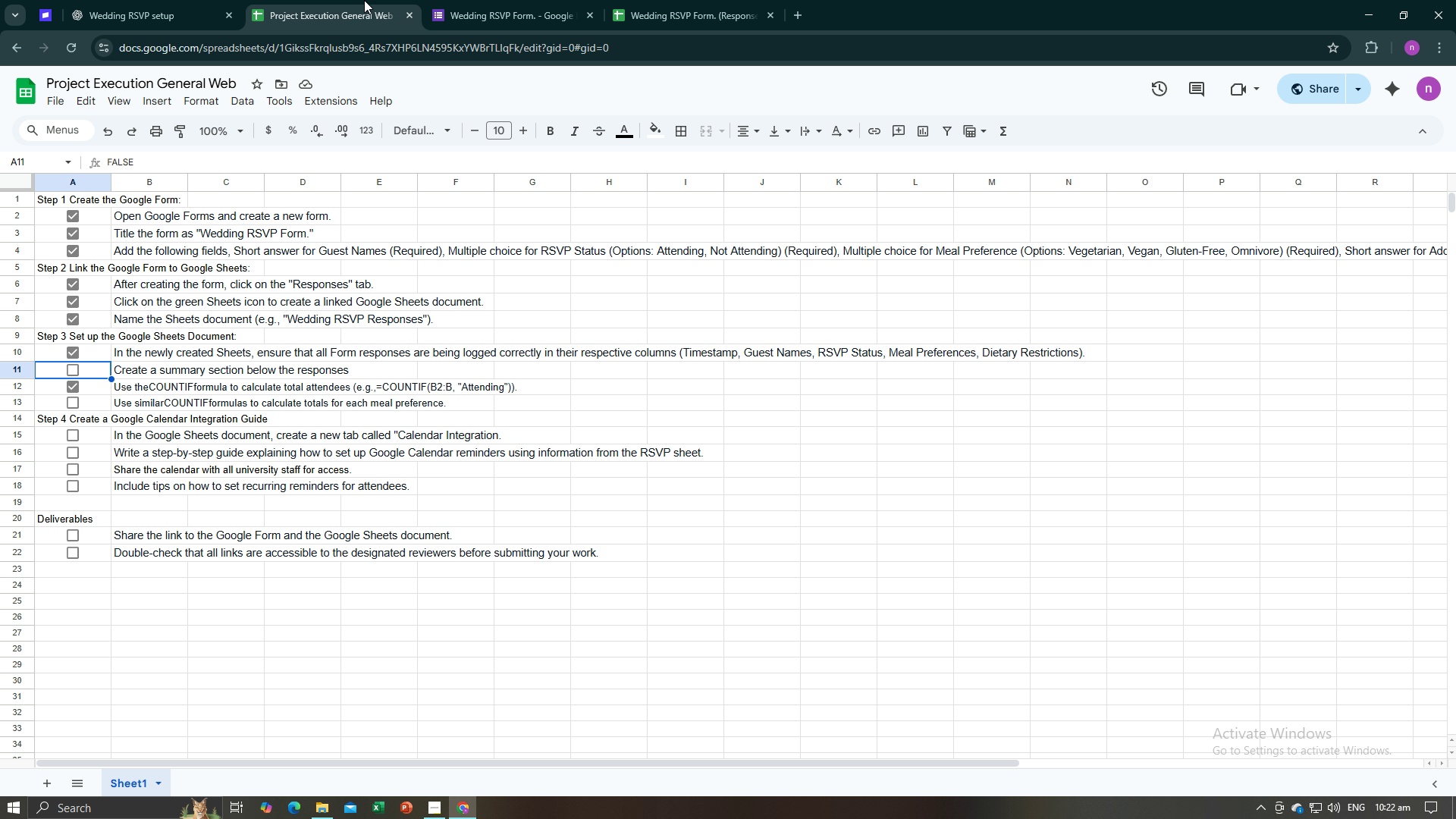 
left_click([364, 0])
 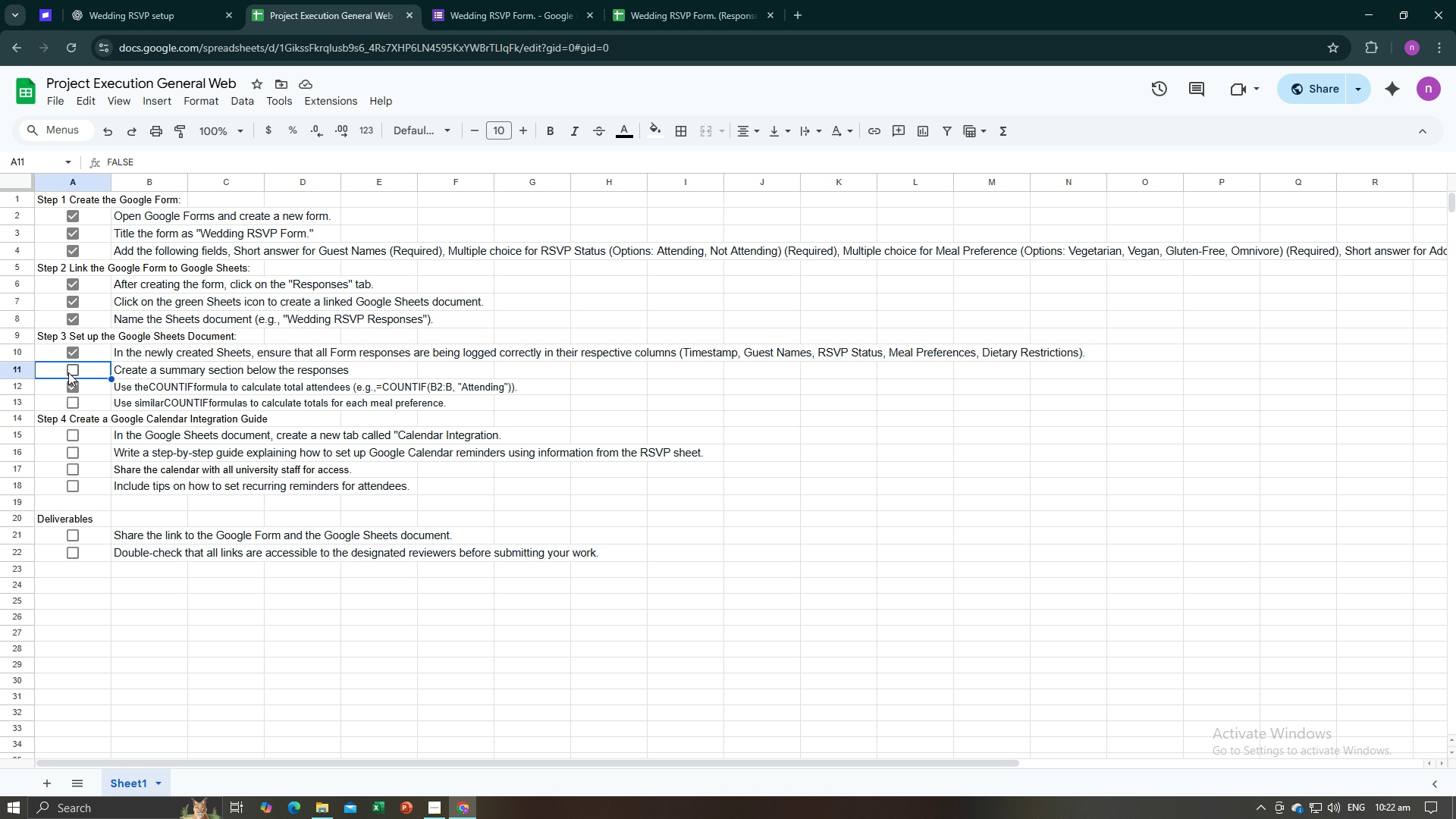 
left_click([73, 372])
 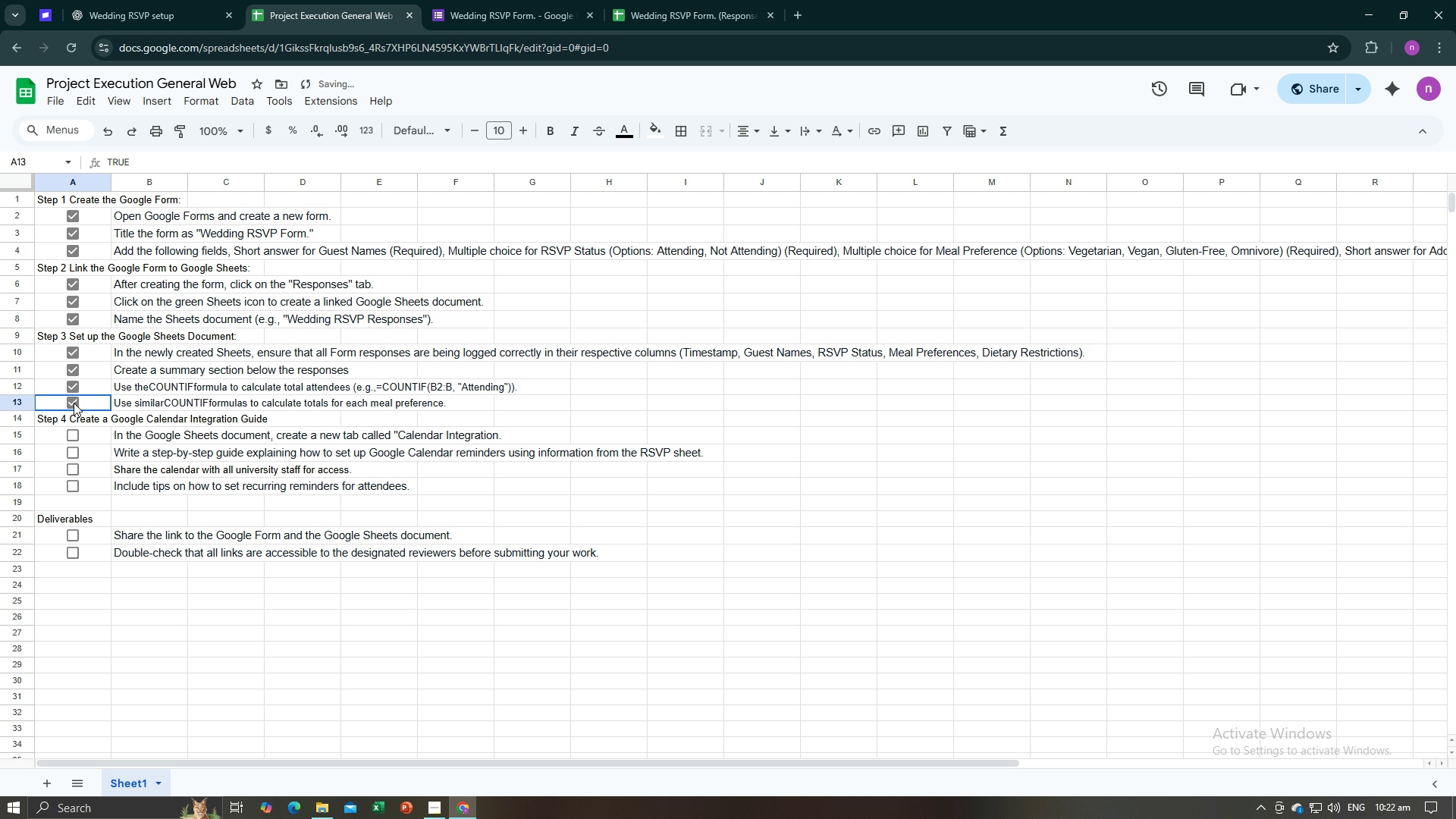 
left_click([74, 403])
 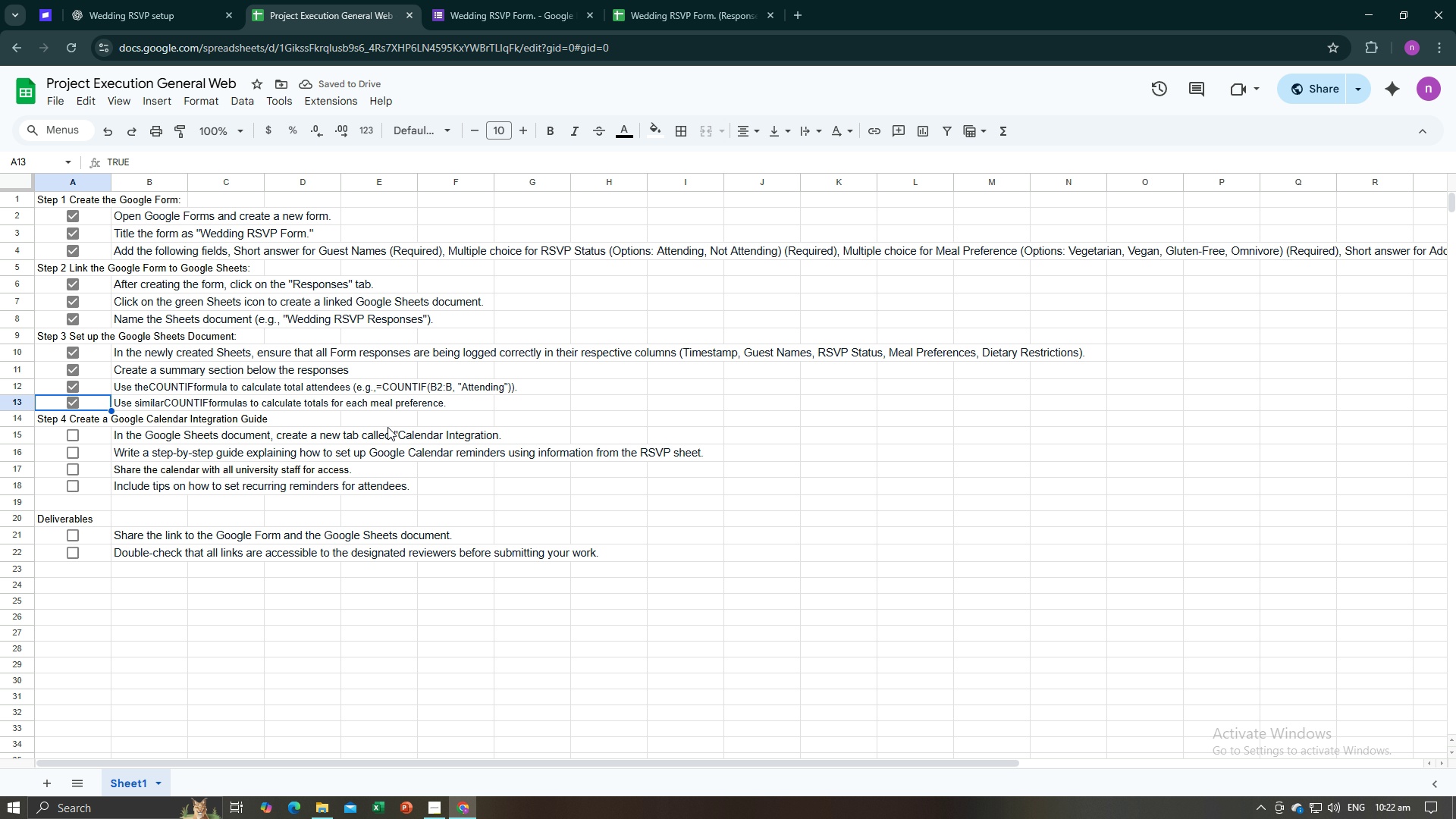 
left_click([435, 421])
 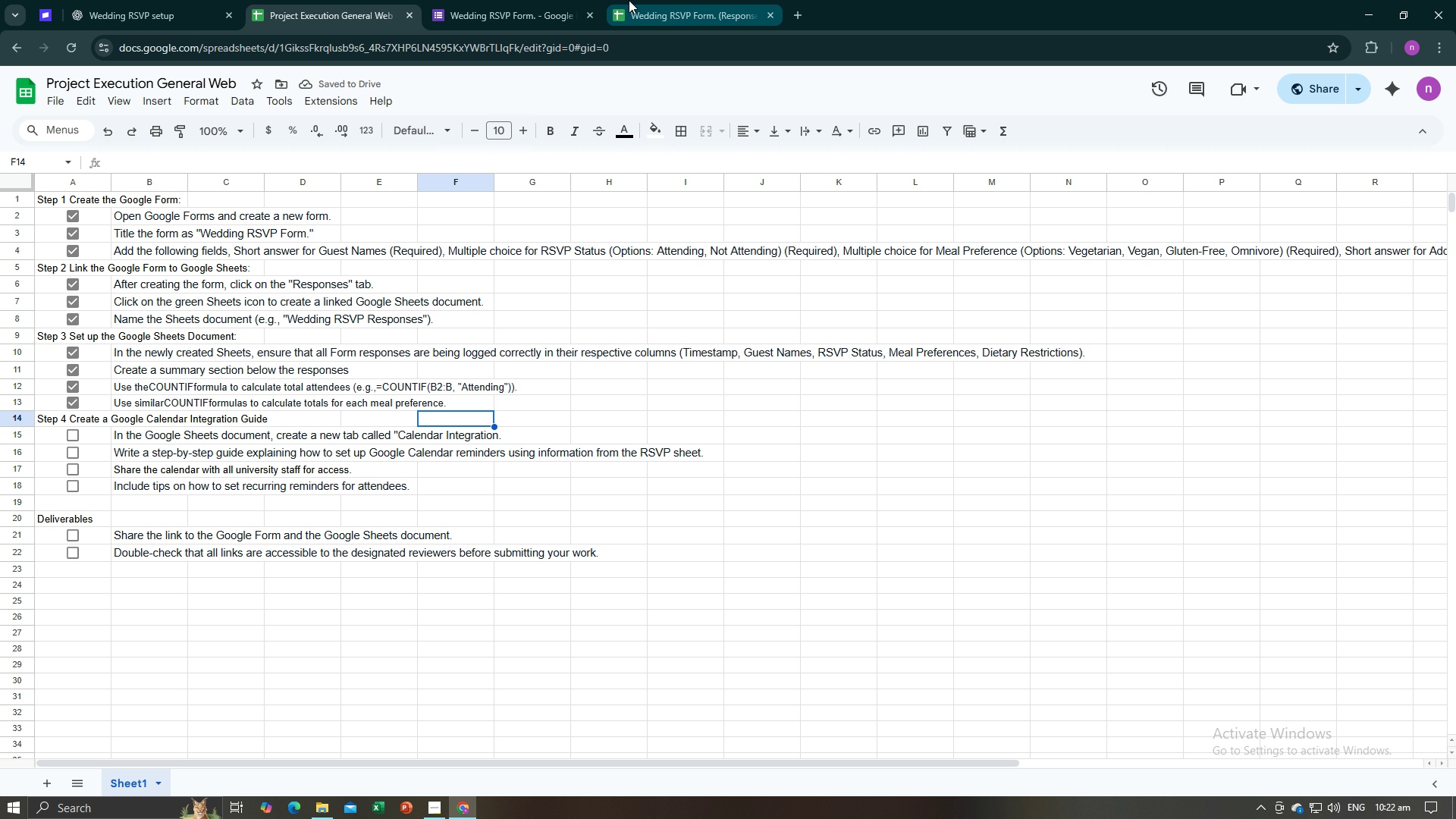 
left_click([629, 0])
 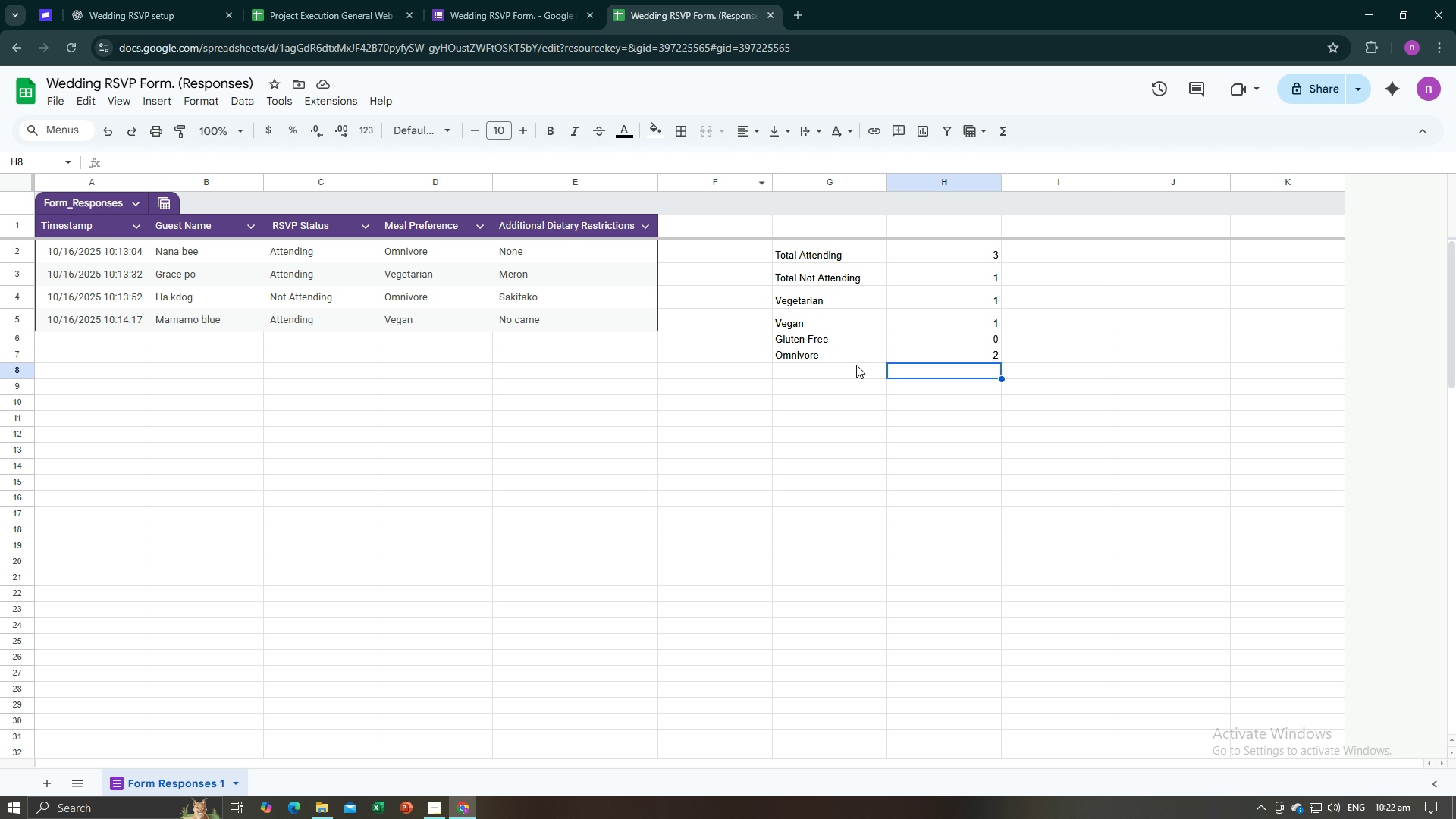 
left_click([856, 365])
 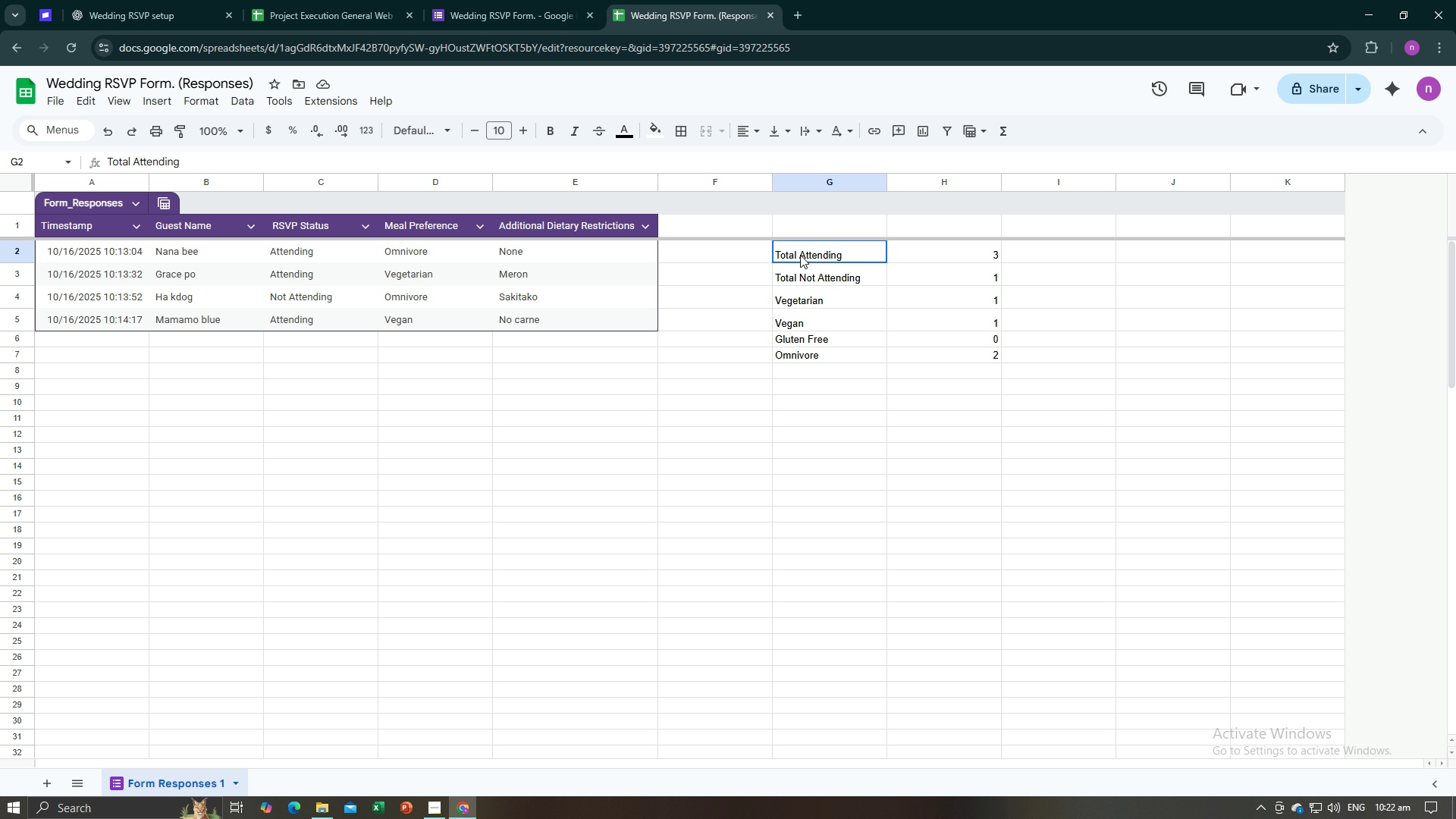 
left_click([800, 255])
 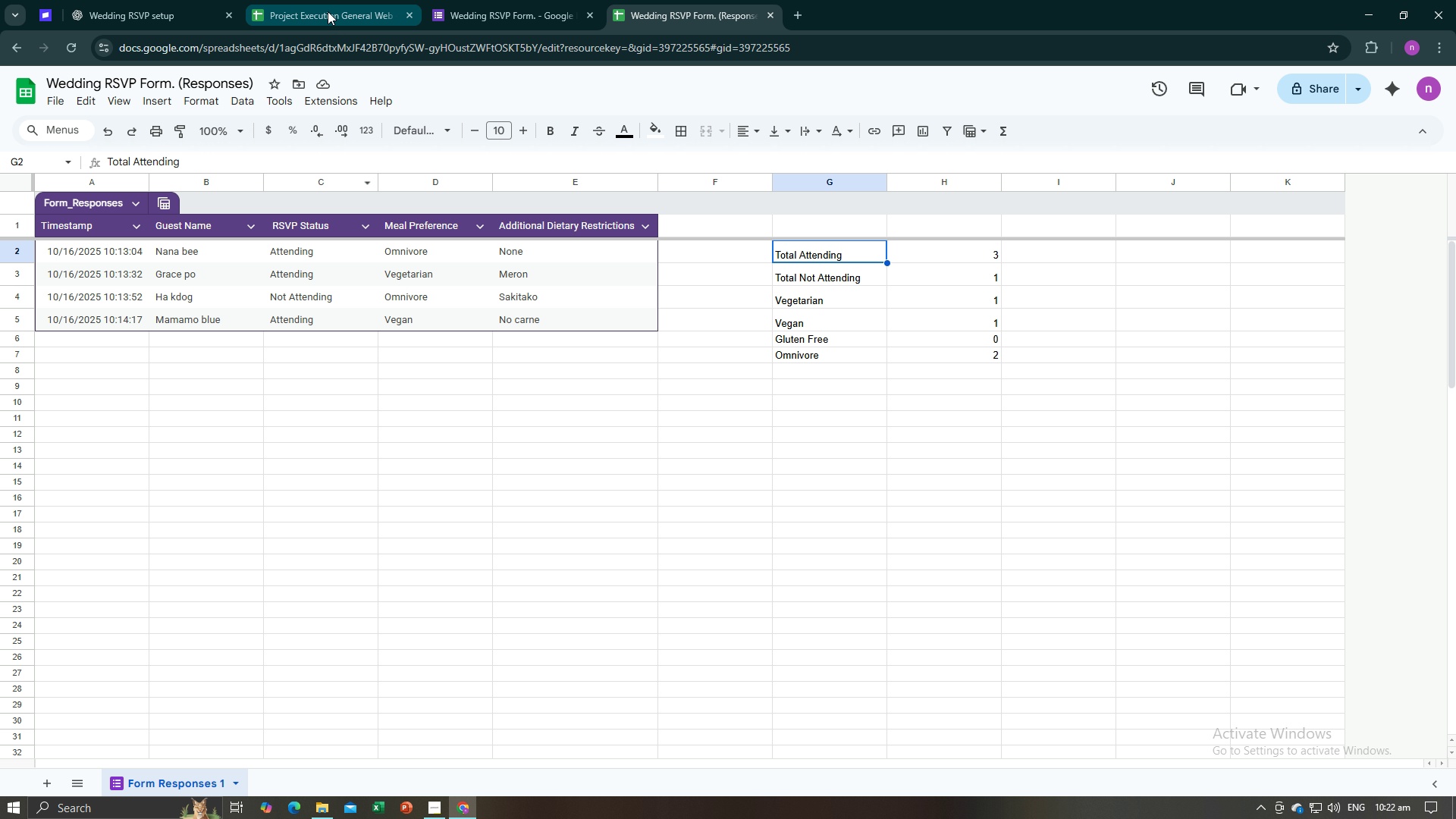 
left_click([325, 8])
 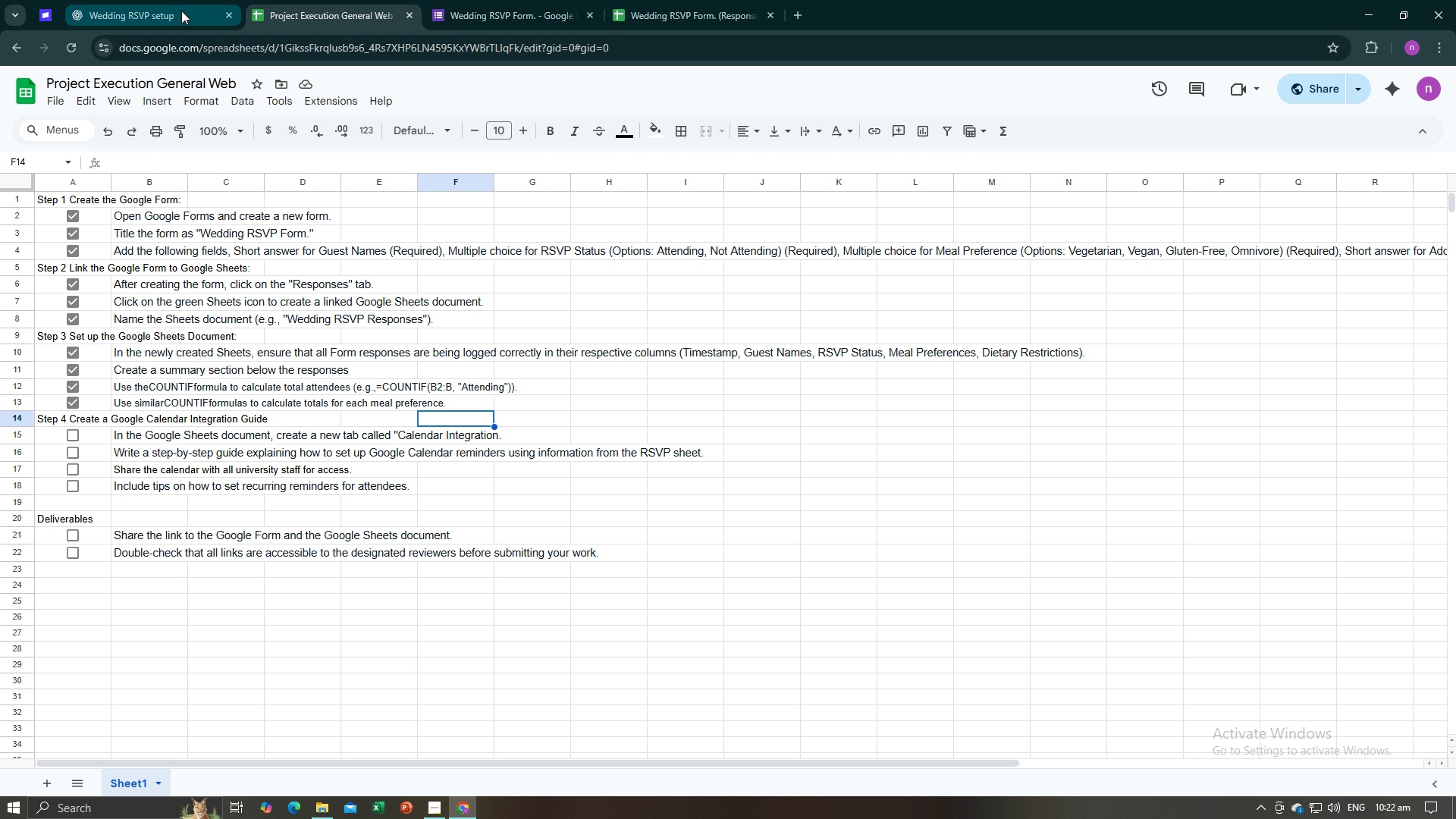 
left_click([163, 0])
 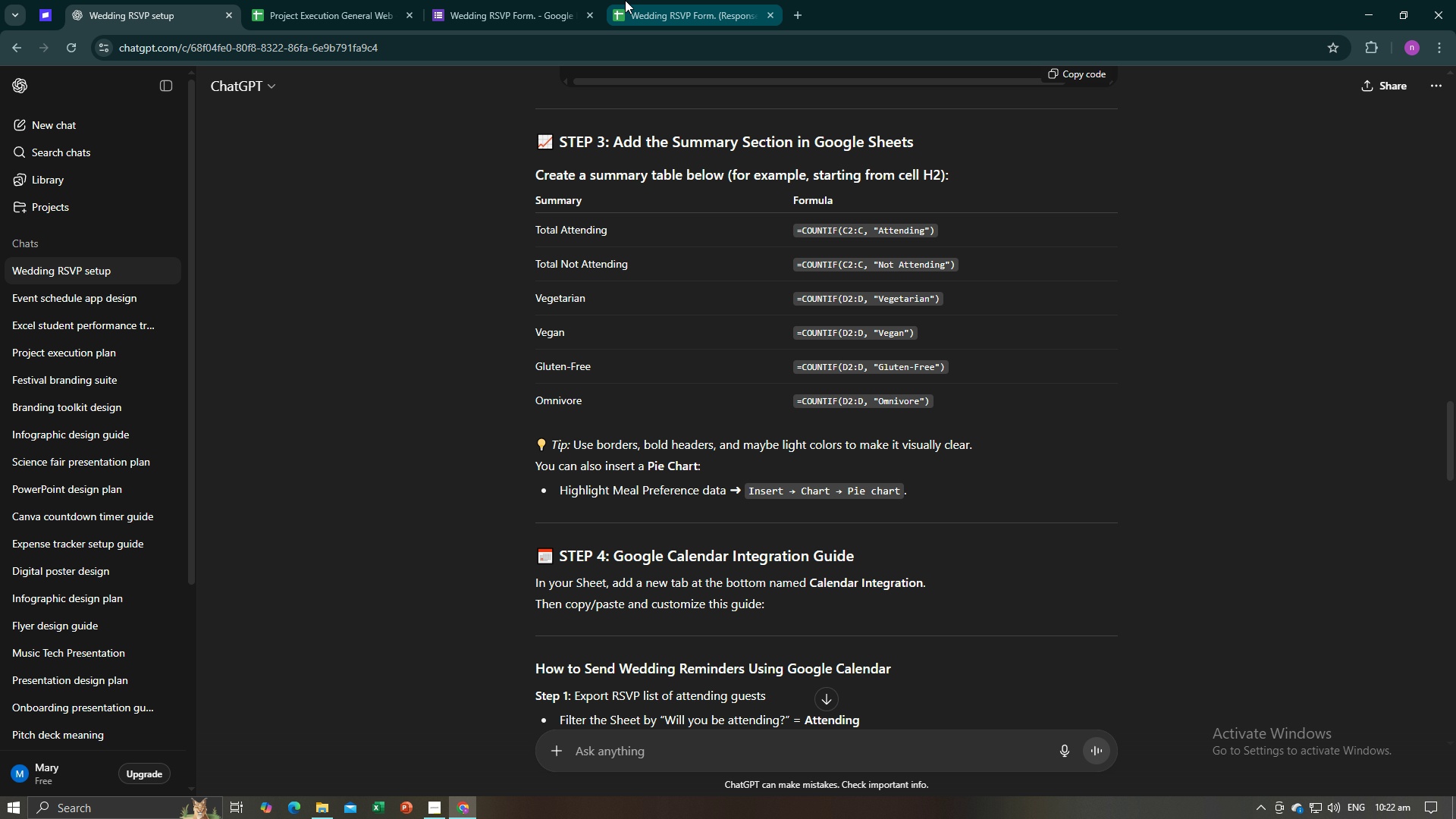 
wait(5.33)
 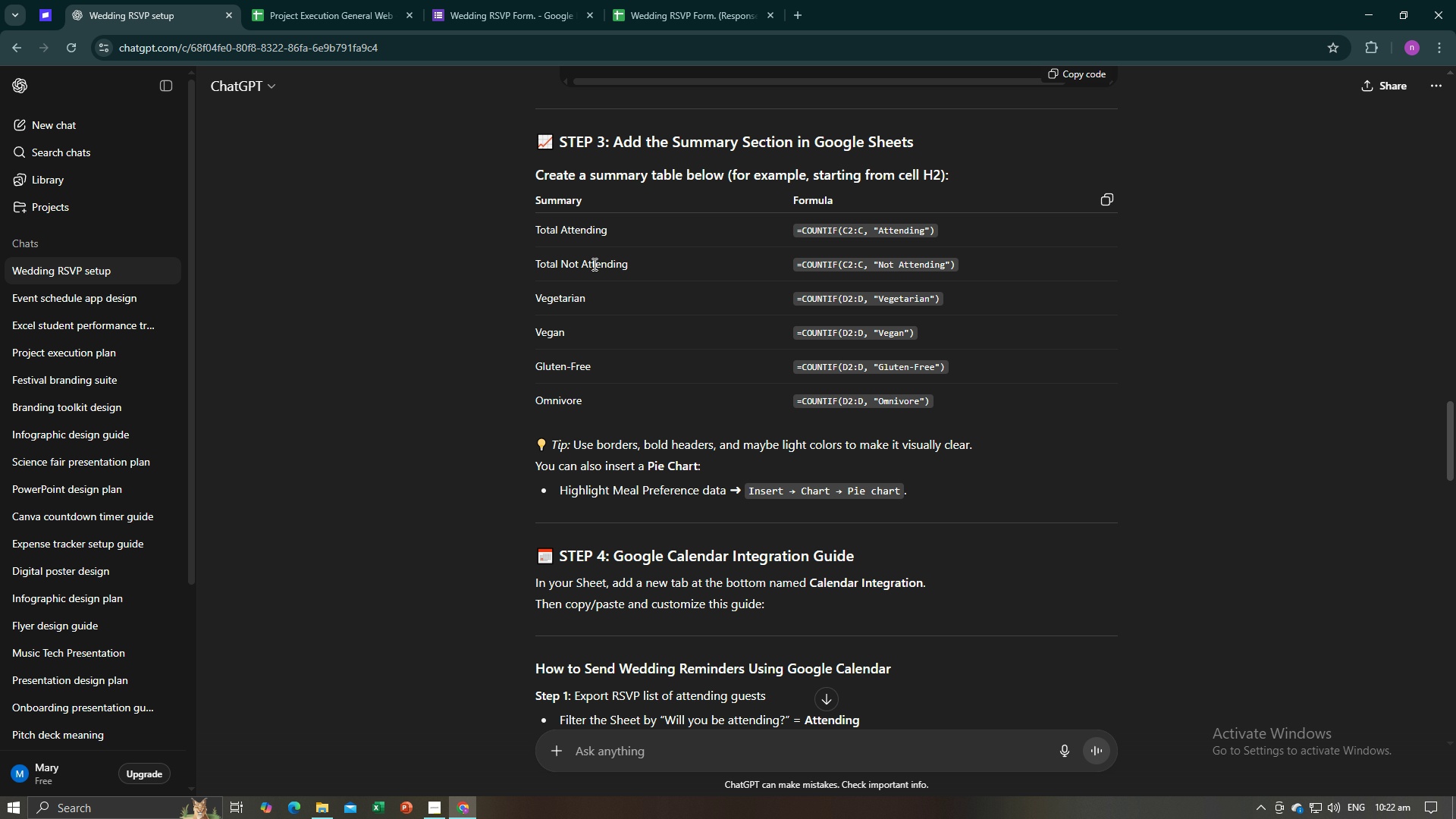 
left_click([625, 0])
 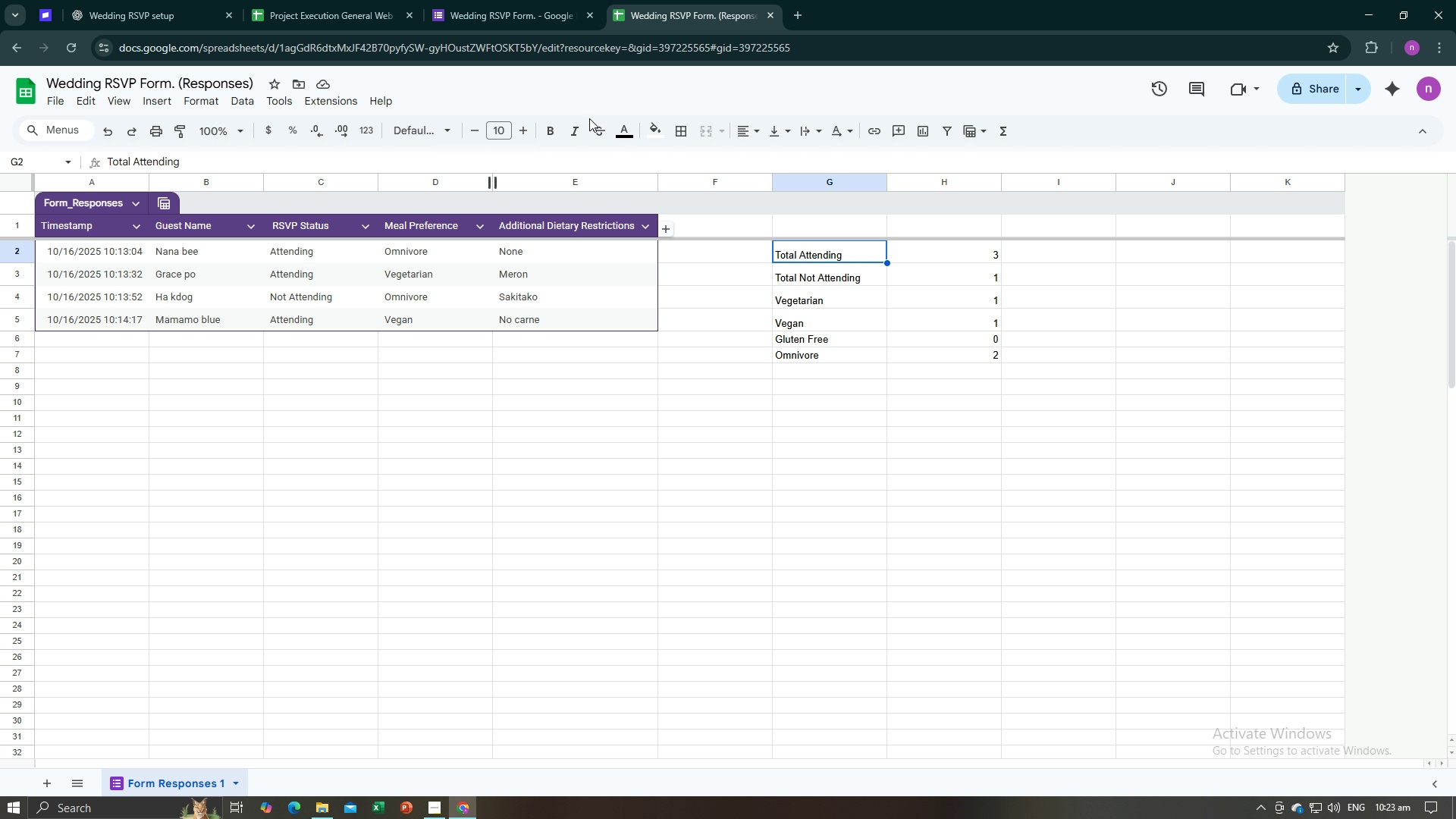 
left_click([651, 130])
 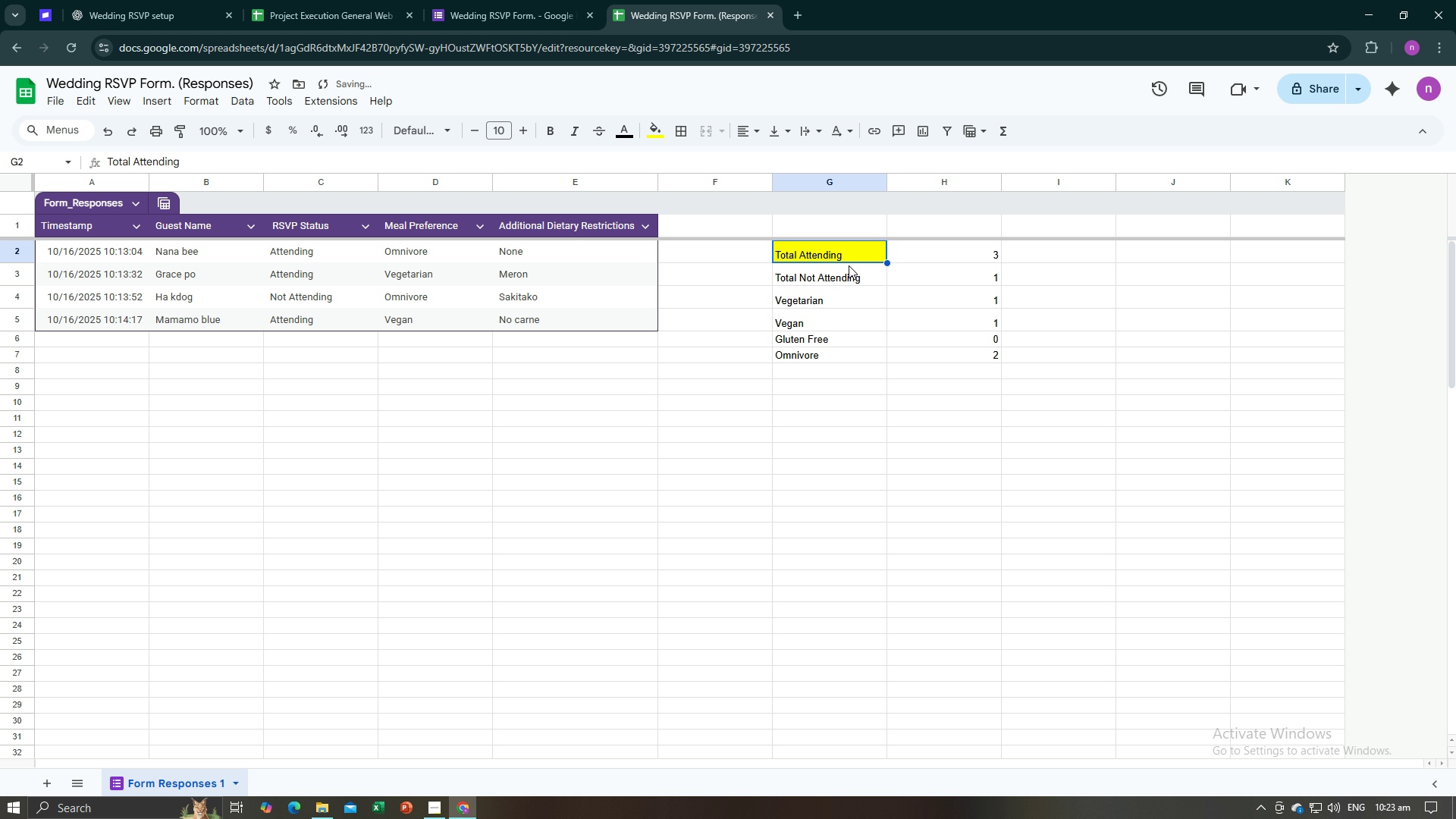 
left_click([848, 270])
 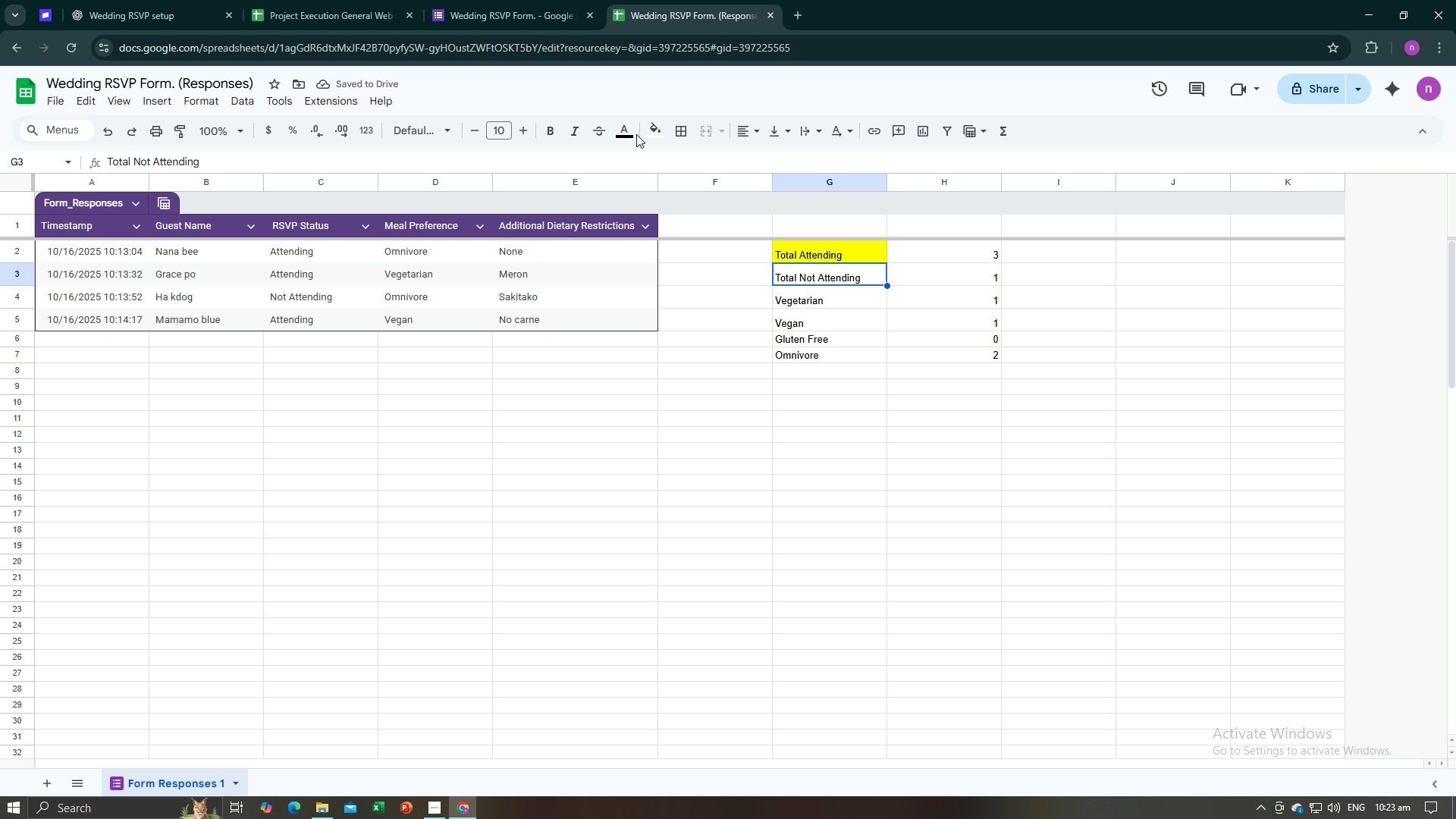 
left_click([661, 132])
 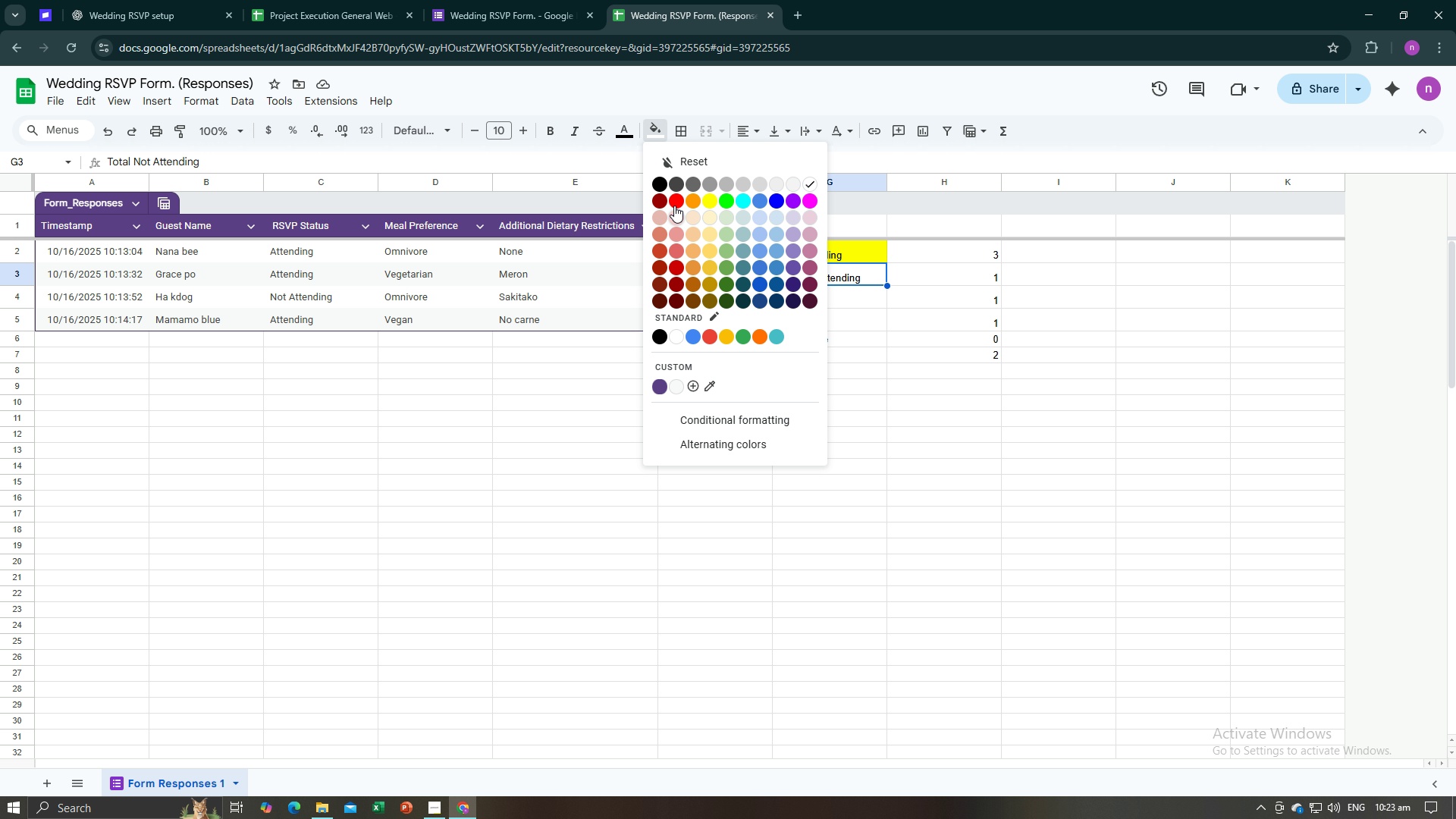 
left_click([673, 203])
 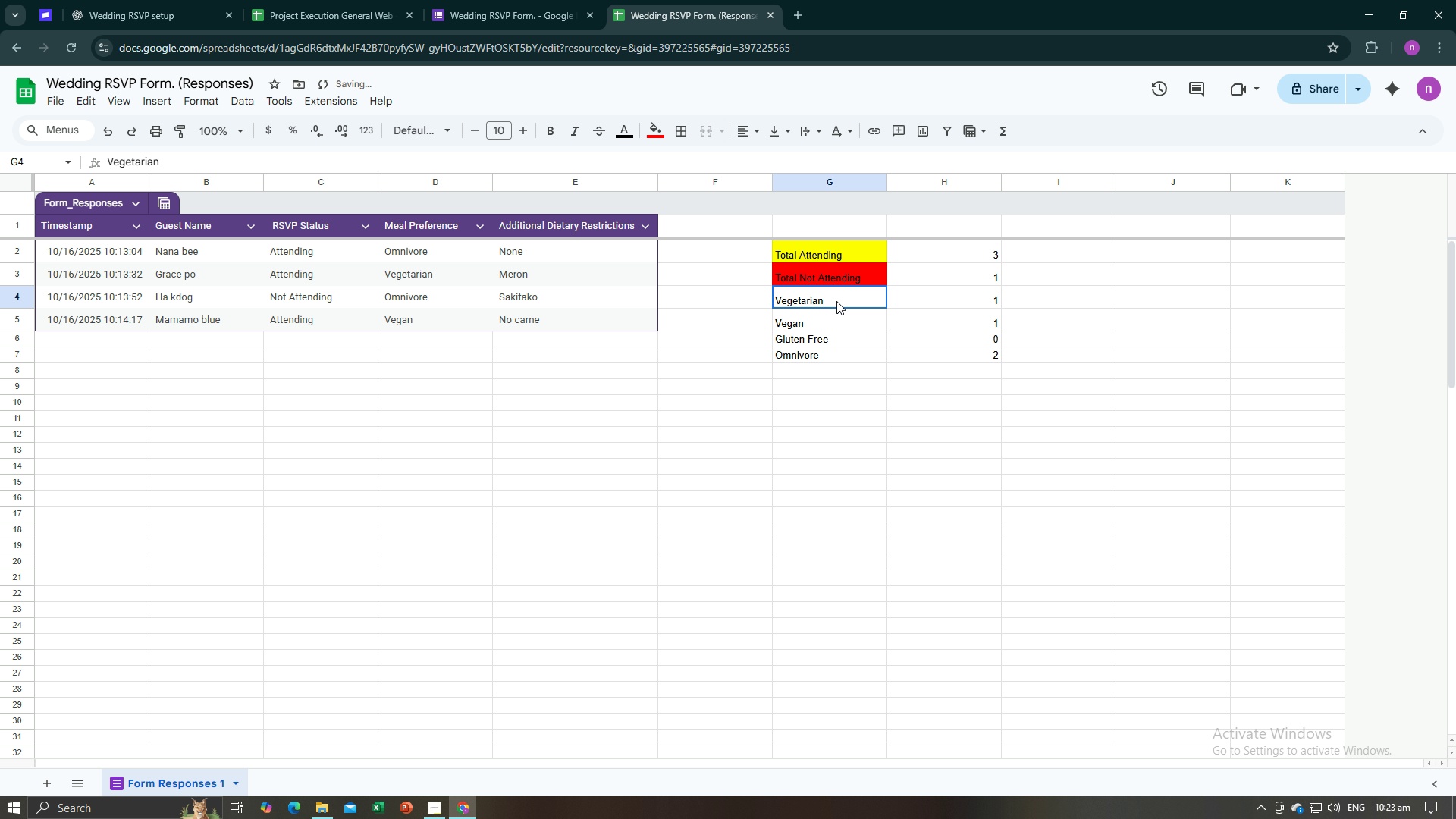 
left_click([836, 301])
 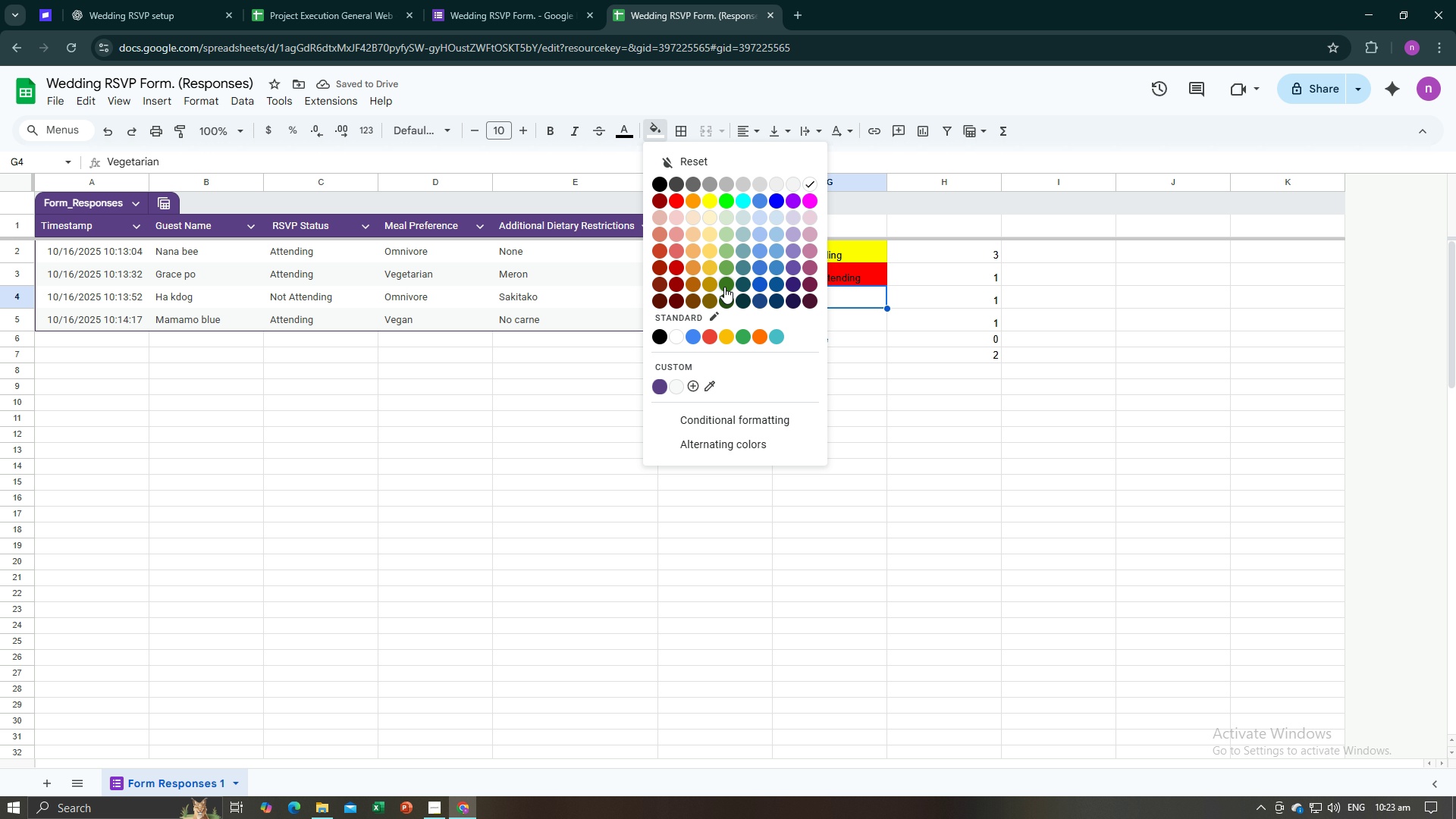 
left_click([726, 295])